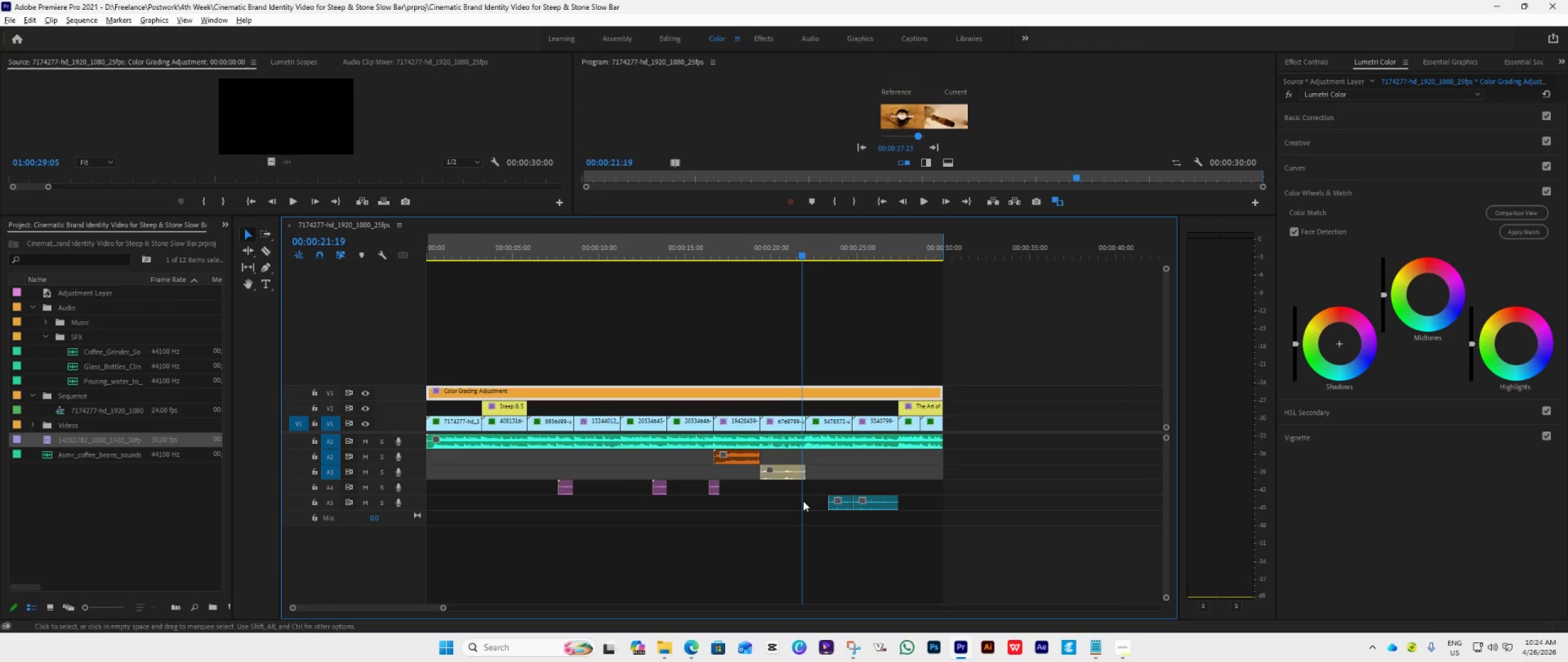 
scroll: coordinate [803, 501], scroll_direction: down, amount: 4.0
 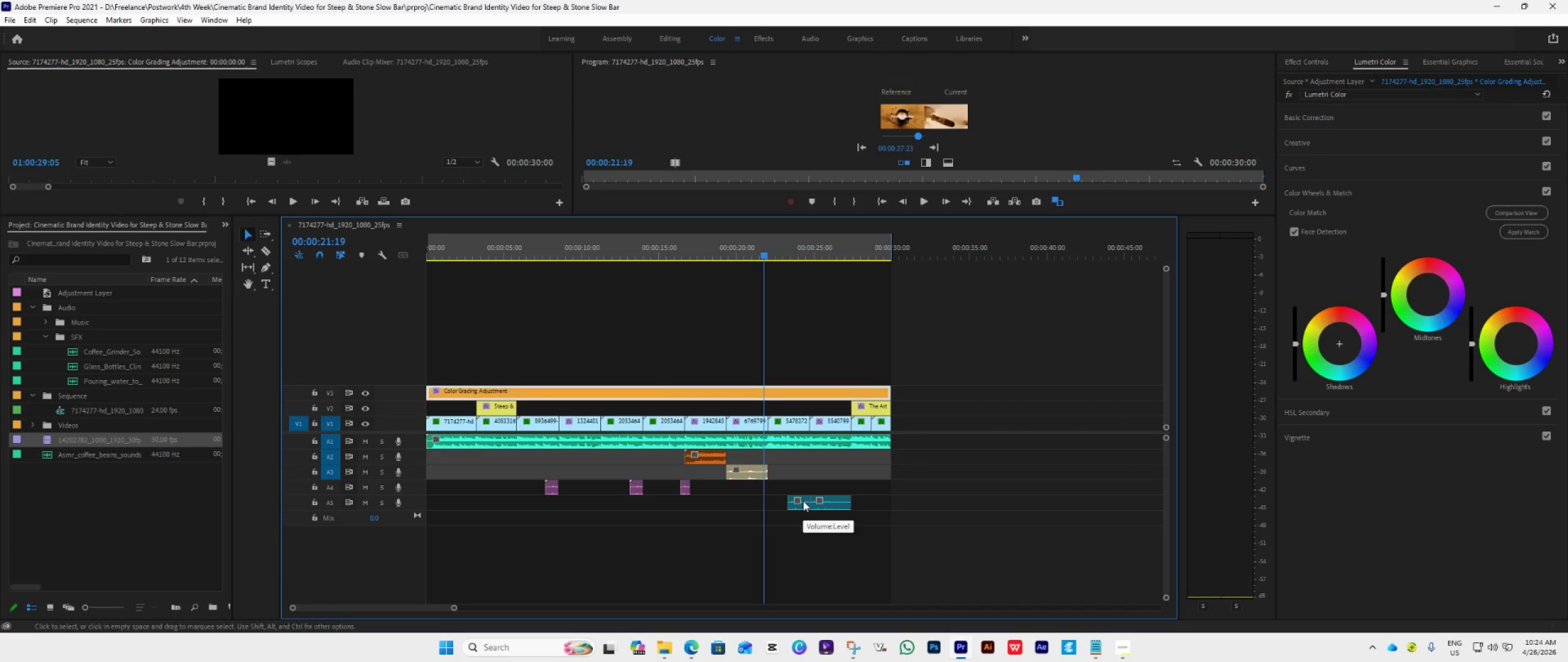 
hold_key(key=AltLeft, duration=0.44)
scroll: coordinate [803, 501], scroll_direction: up, amount: 20.0
 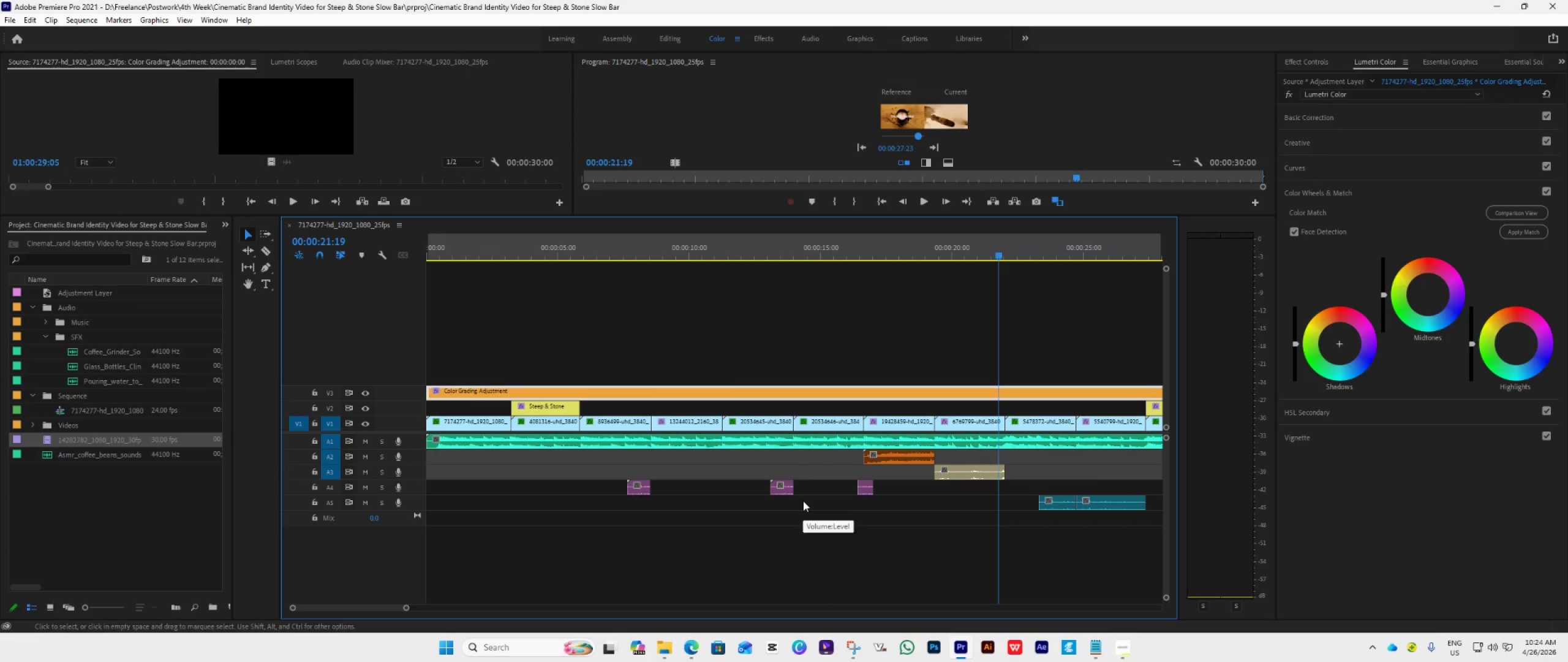 
key(Alt+AltLeft)
 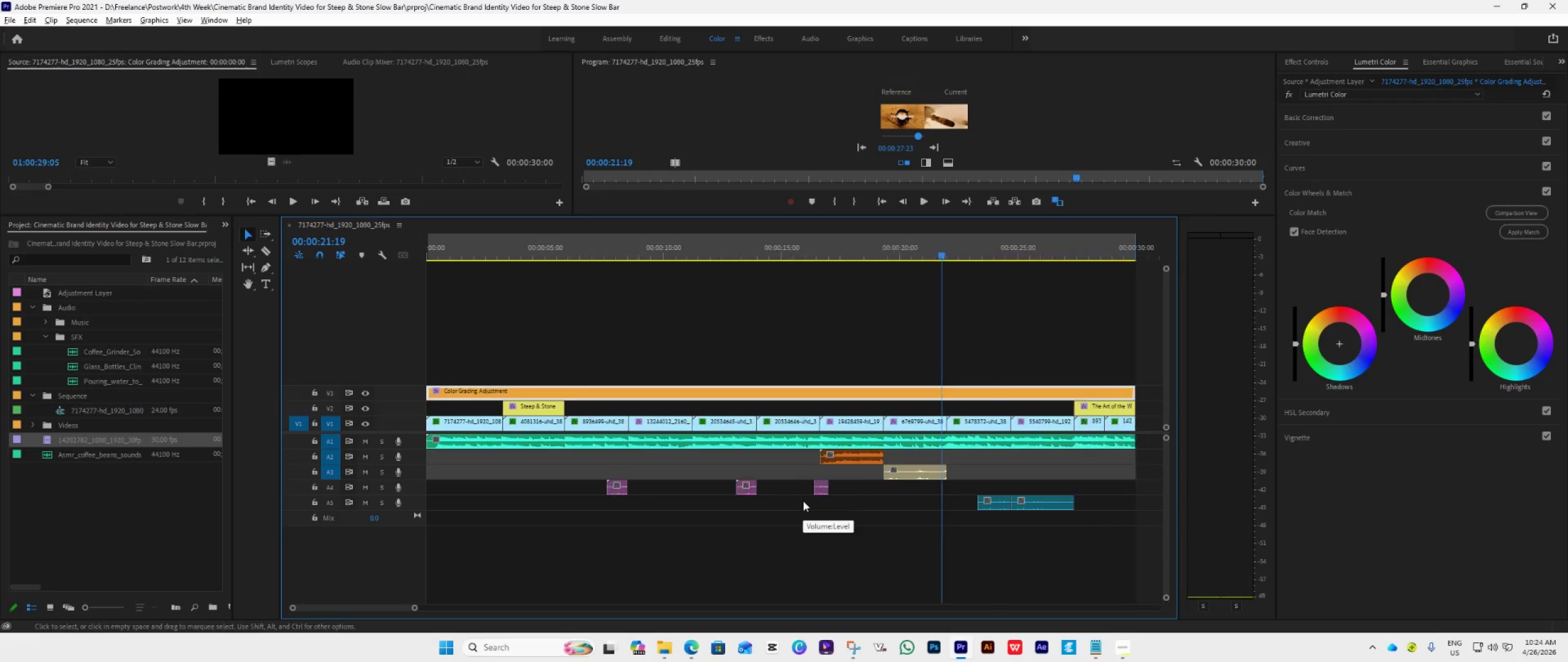 
scroll: coordinate [803, 501], scroll_direction: down, amount: 2.0
 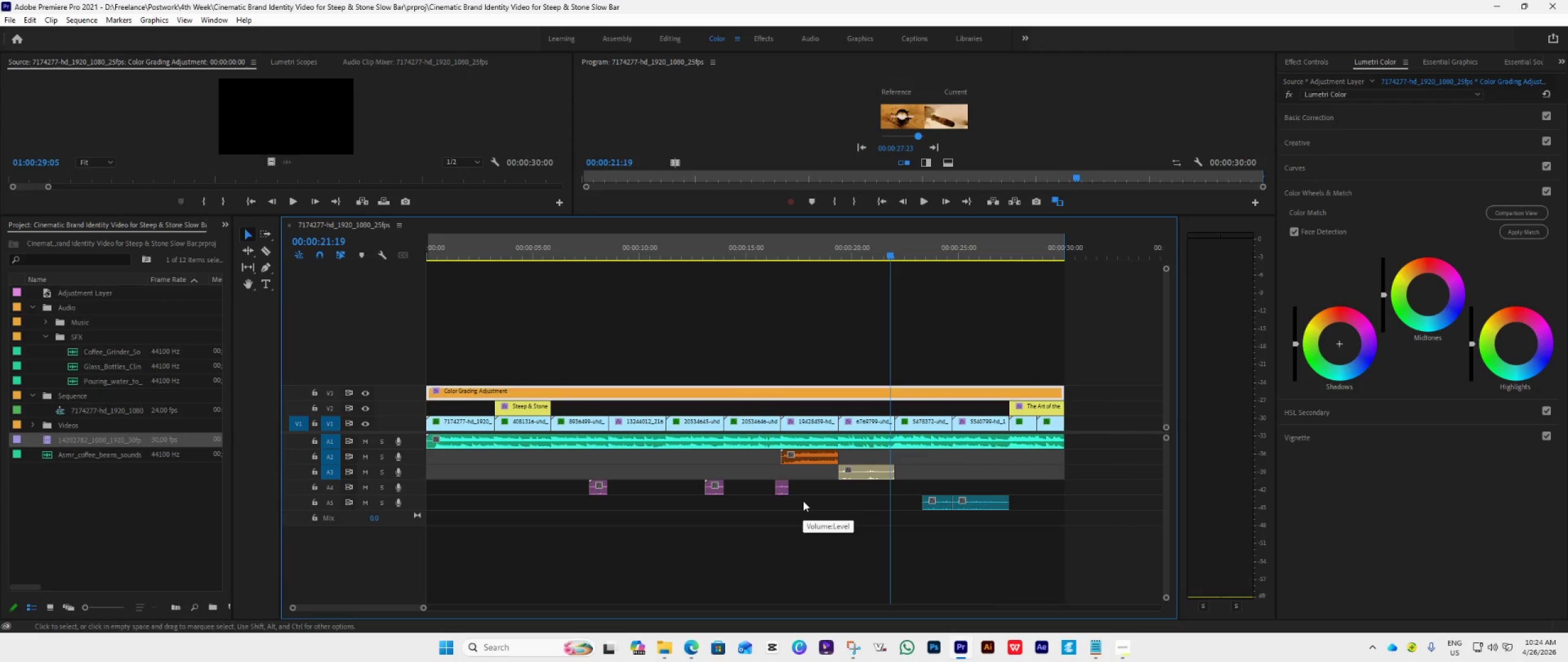 
hold_key(key=AltLeft, duration=0.45)
scroll: coordinate [803, 501], scroll_direction: up, amount: 7.0
 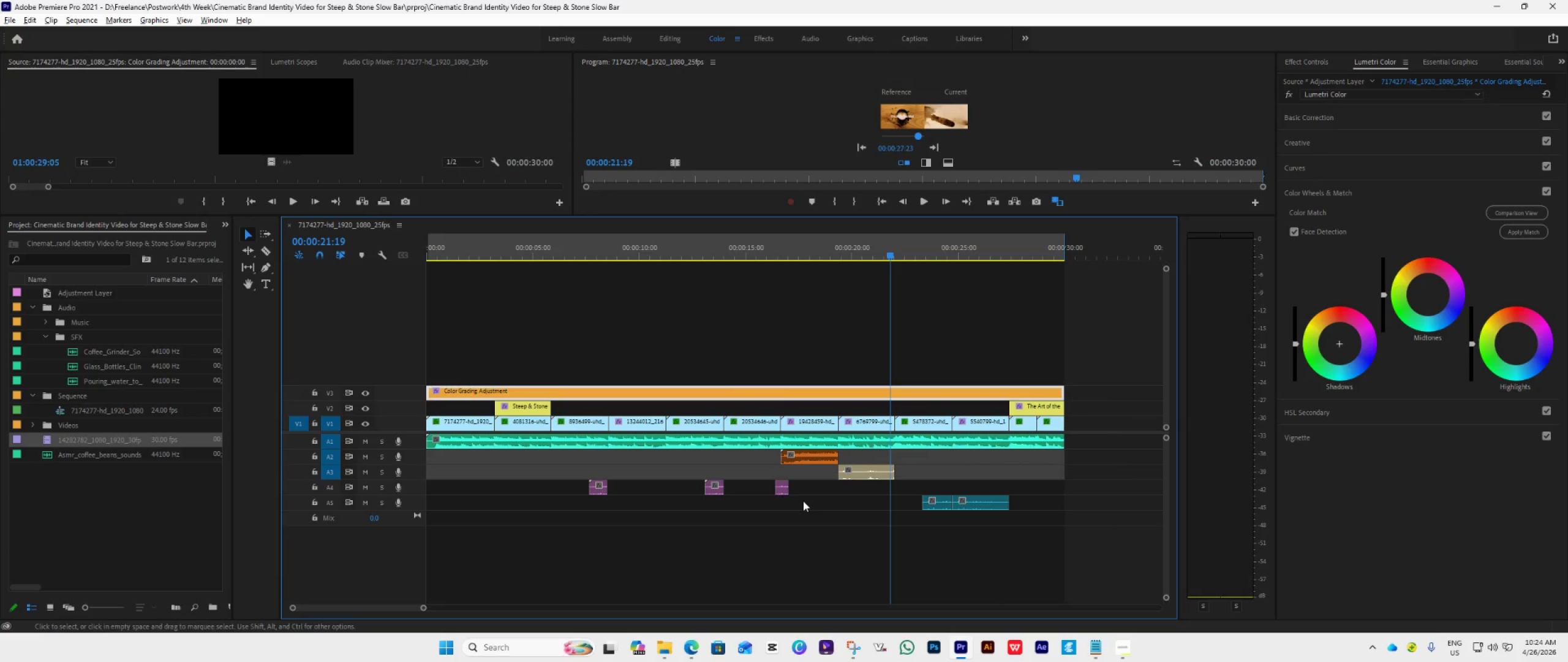 
left_click([36, 307])
 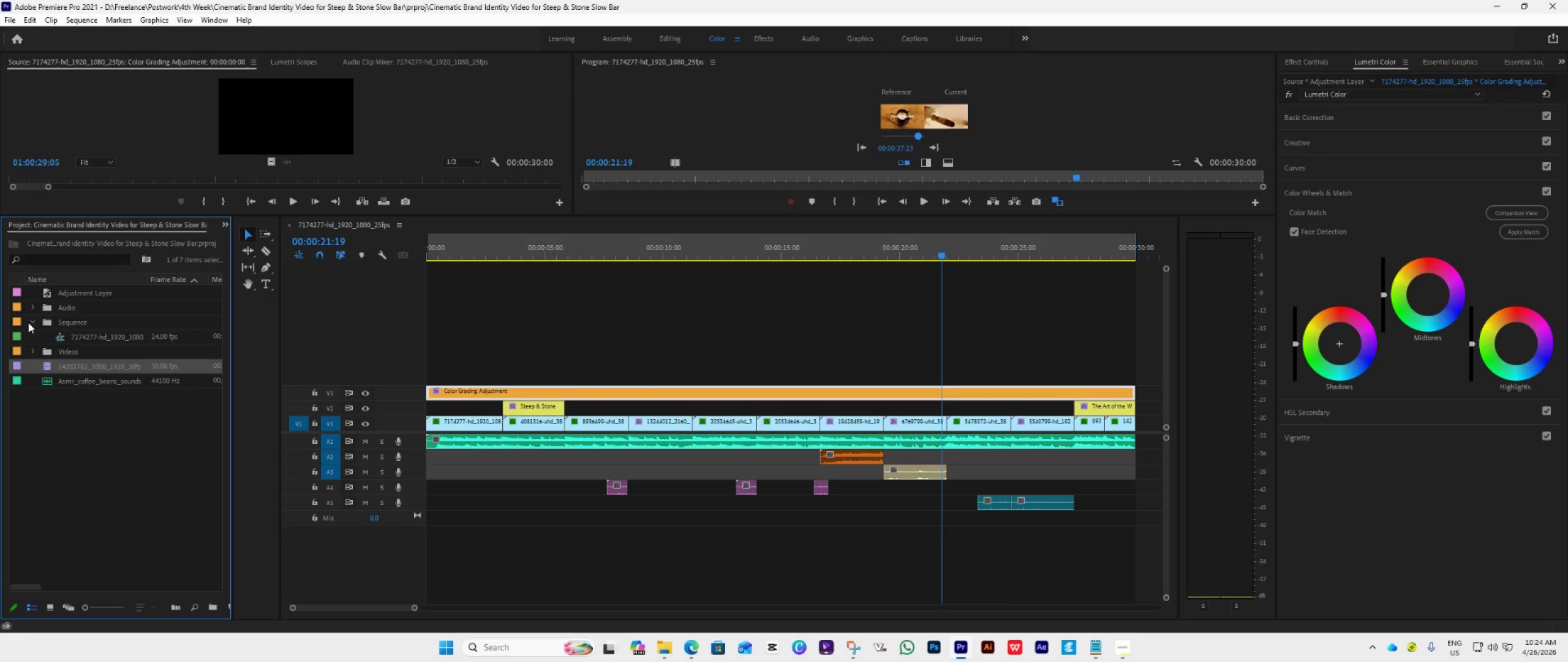 
left_click([29, 321])
 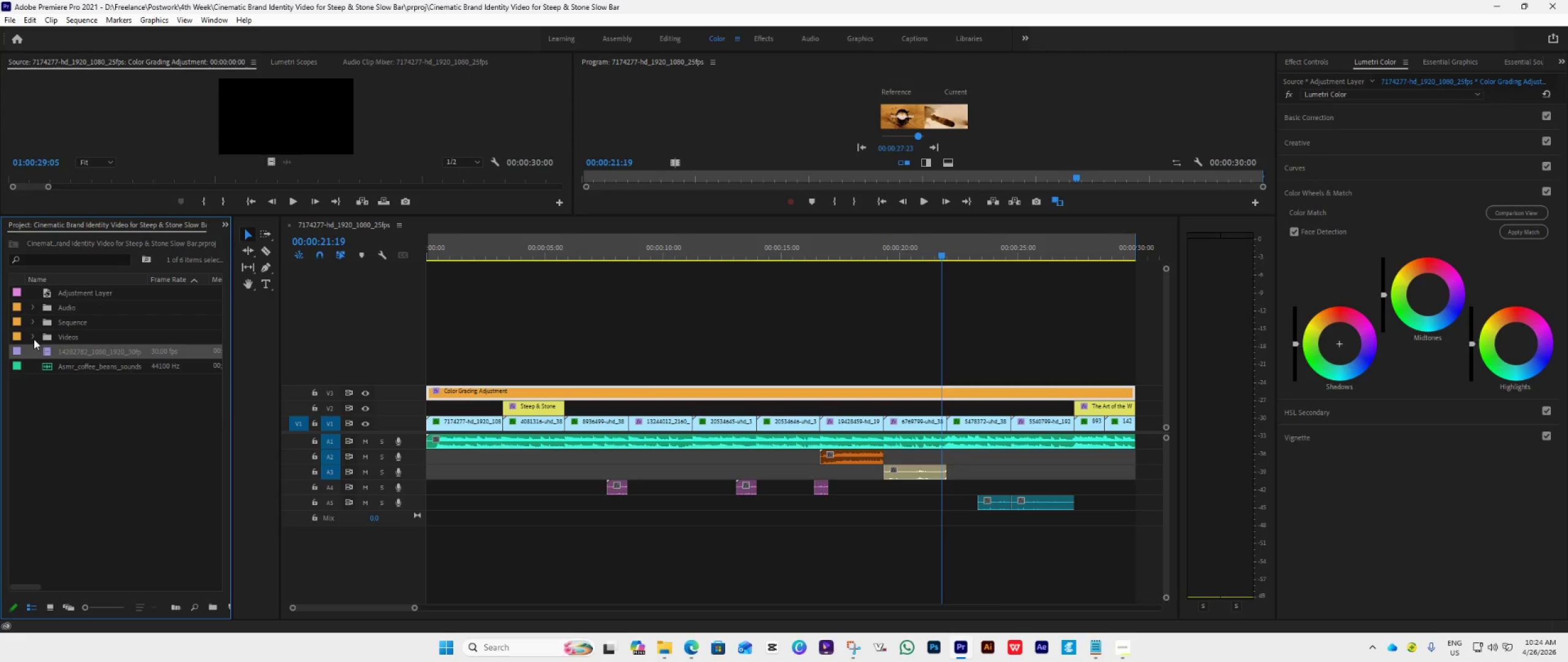 
double_click([34, 338])
 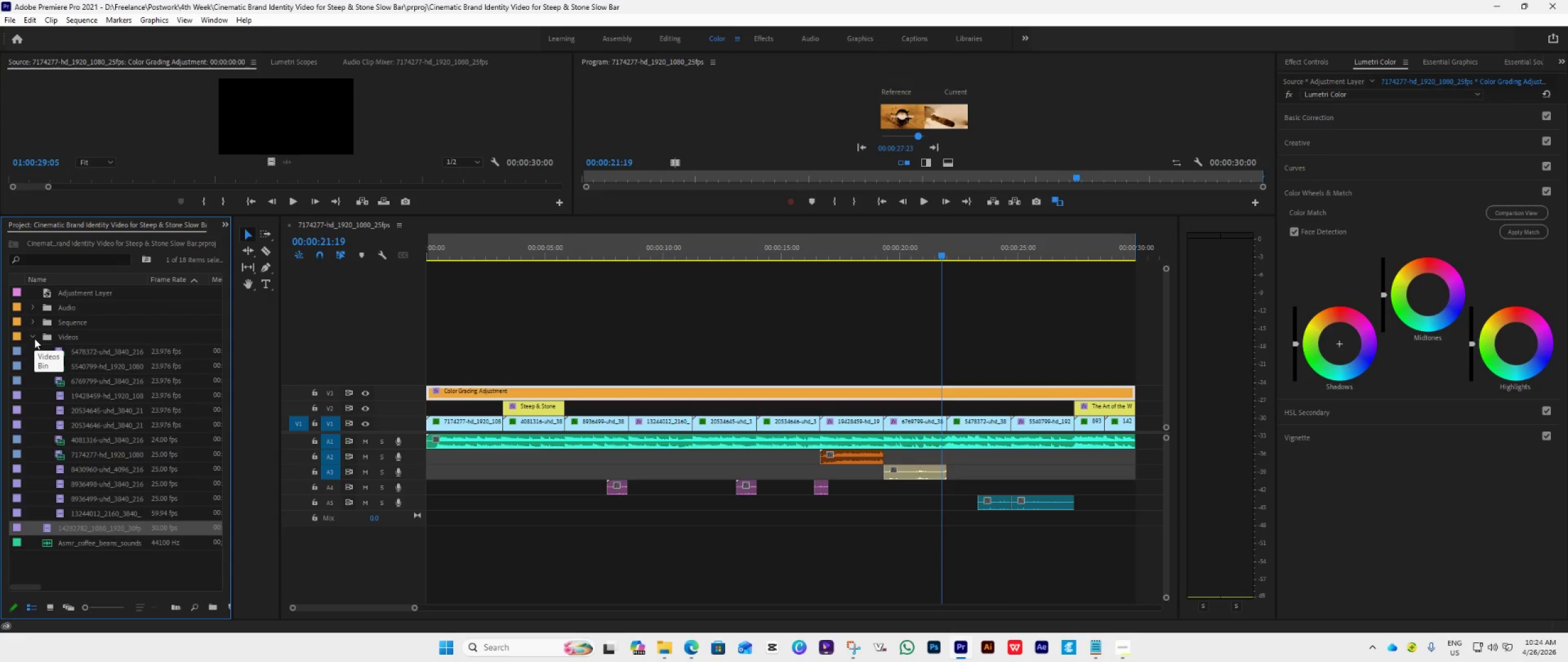 
left_click([34, 338])
 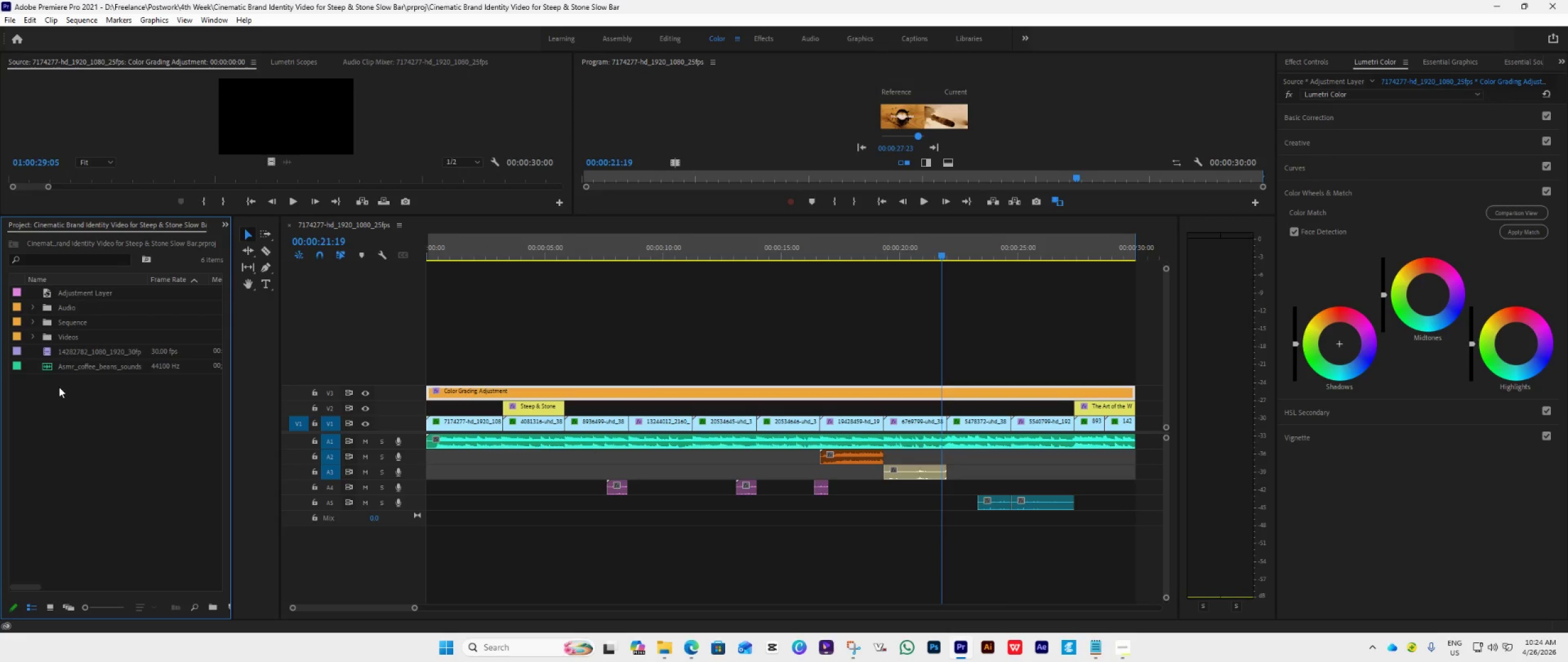 
double_click([59, 371])
 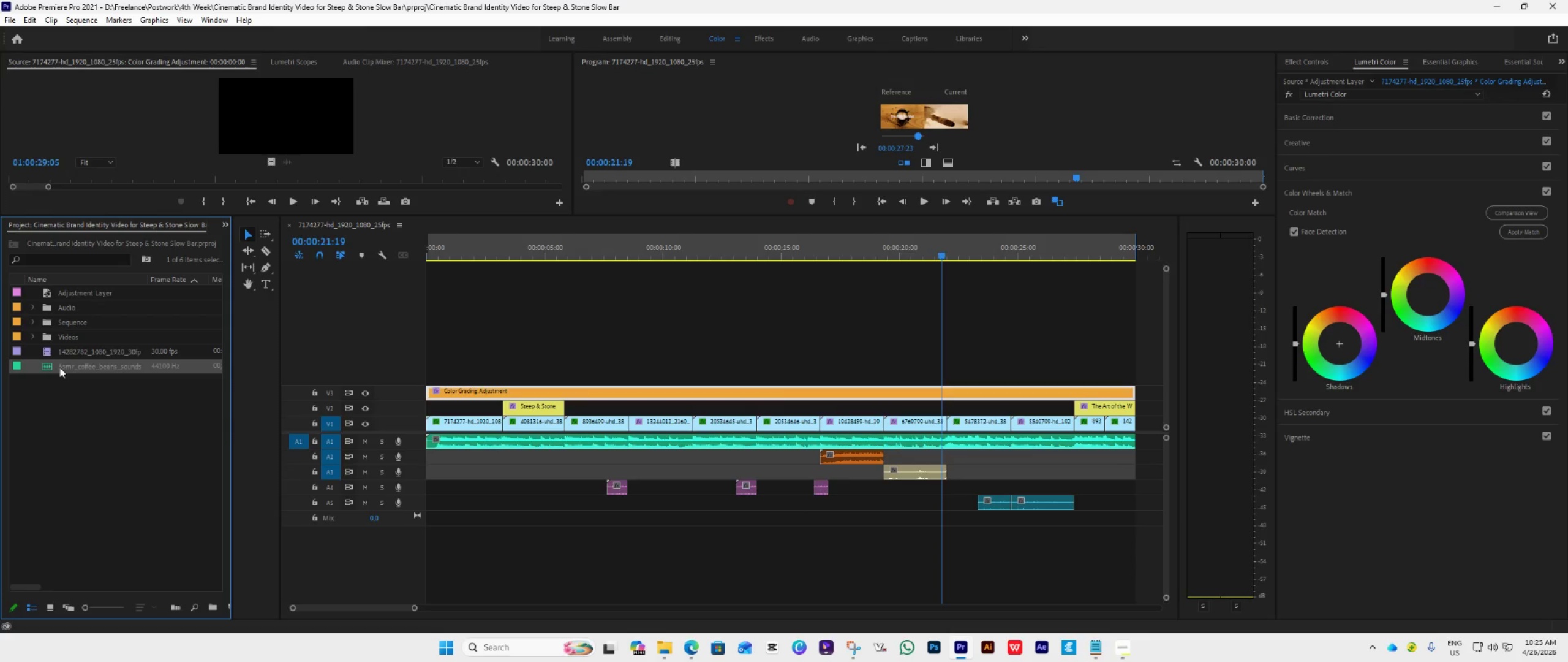 
left_click_drag(start_coordinate=[59, 367], to_coordinate=[59, 370])
 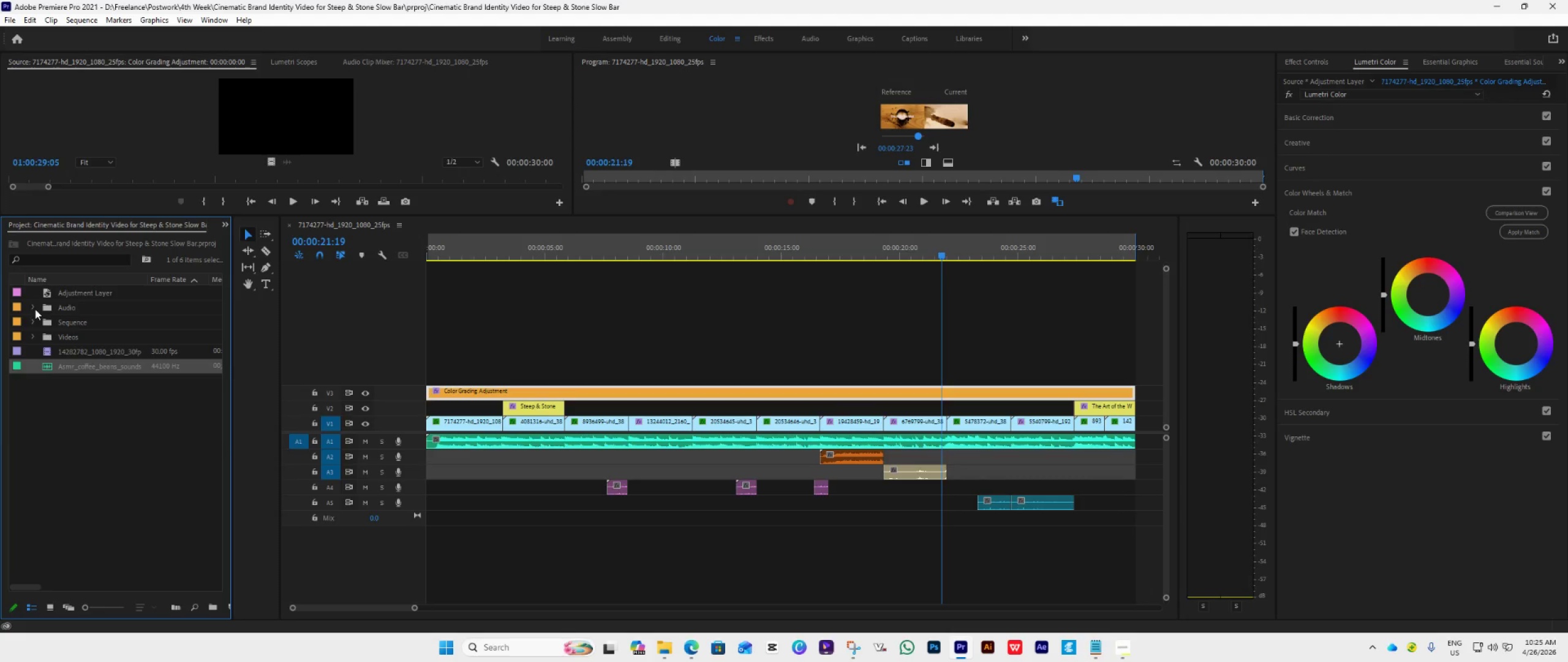 
left_click([35, 309])
 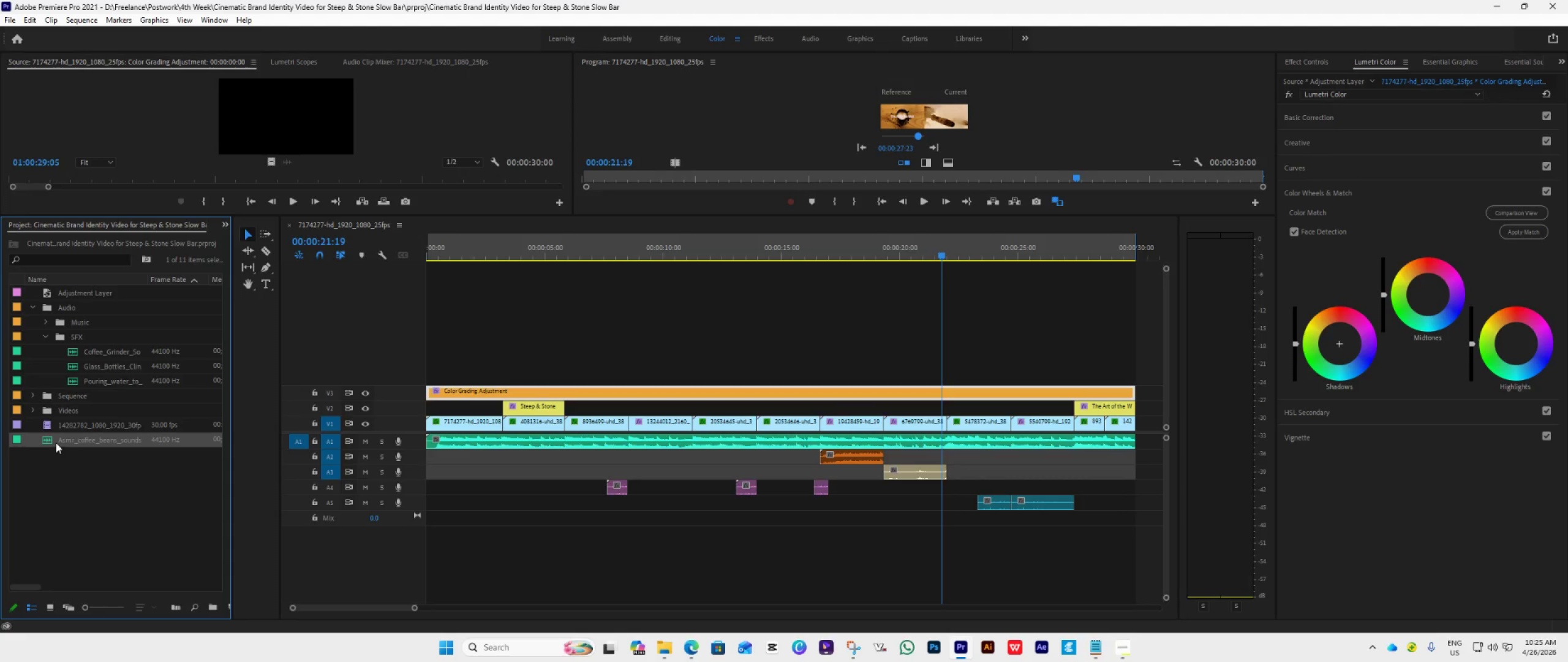 
left_click_drag(start_coordinate=[56, 441], to_coordinate=[110, 371])
 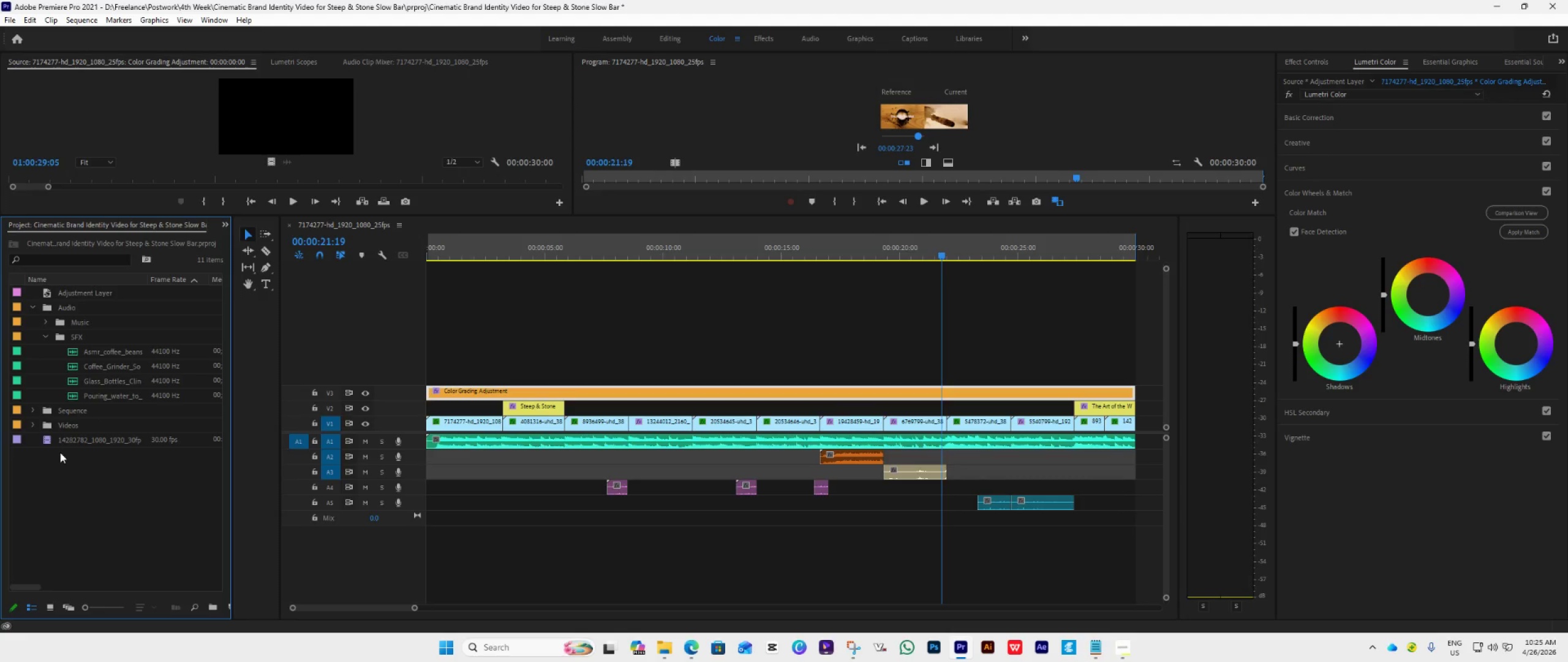 
left_click([61, 440])
 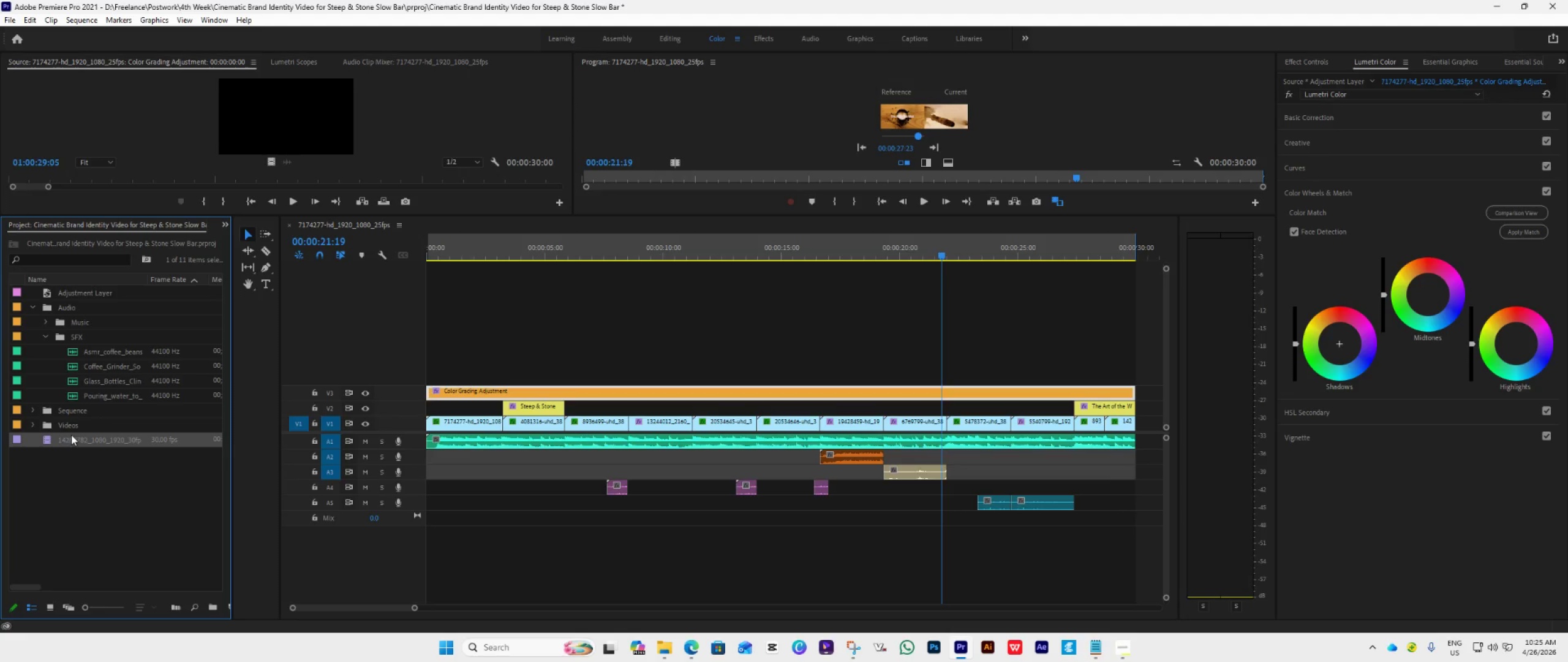 
left_click_drag(start_coordinate=[71, 435], to_coordinate=[66, 423])
 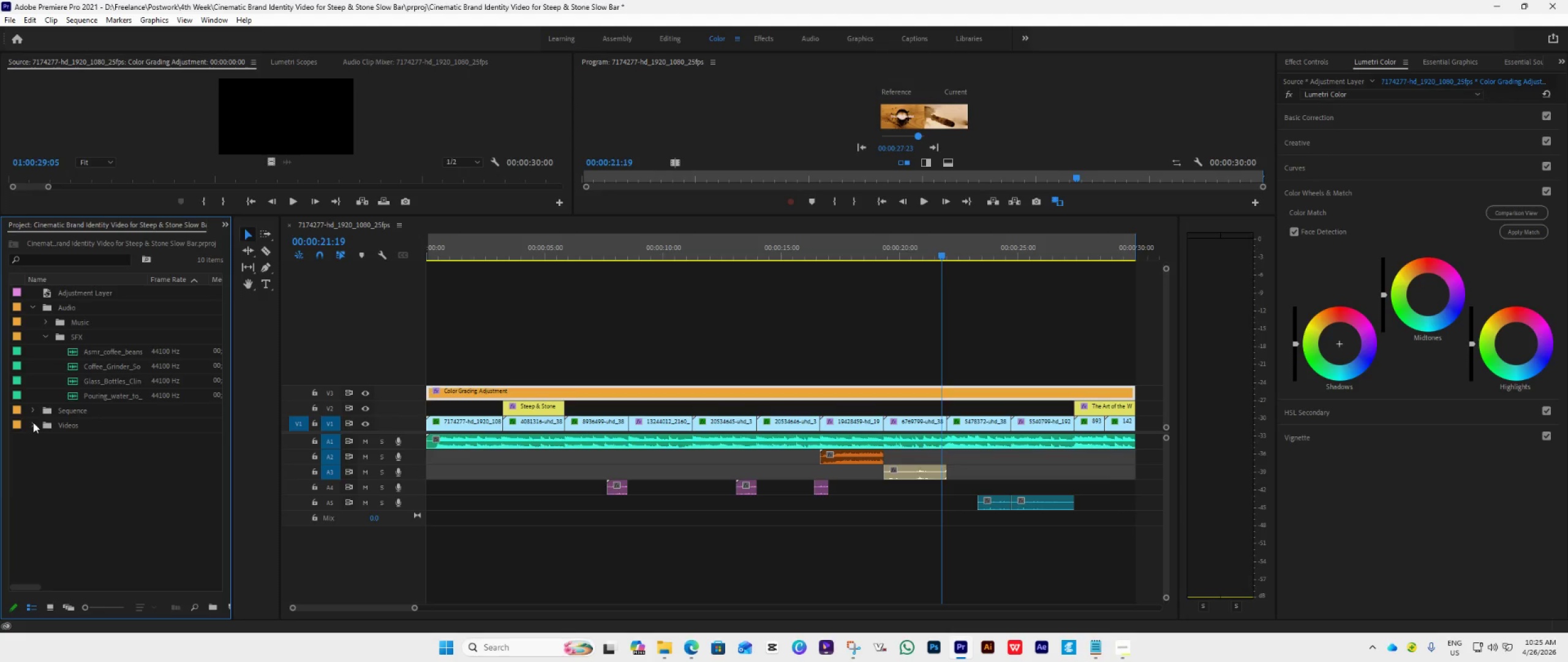 
left_click([34, 424])
 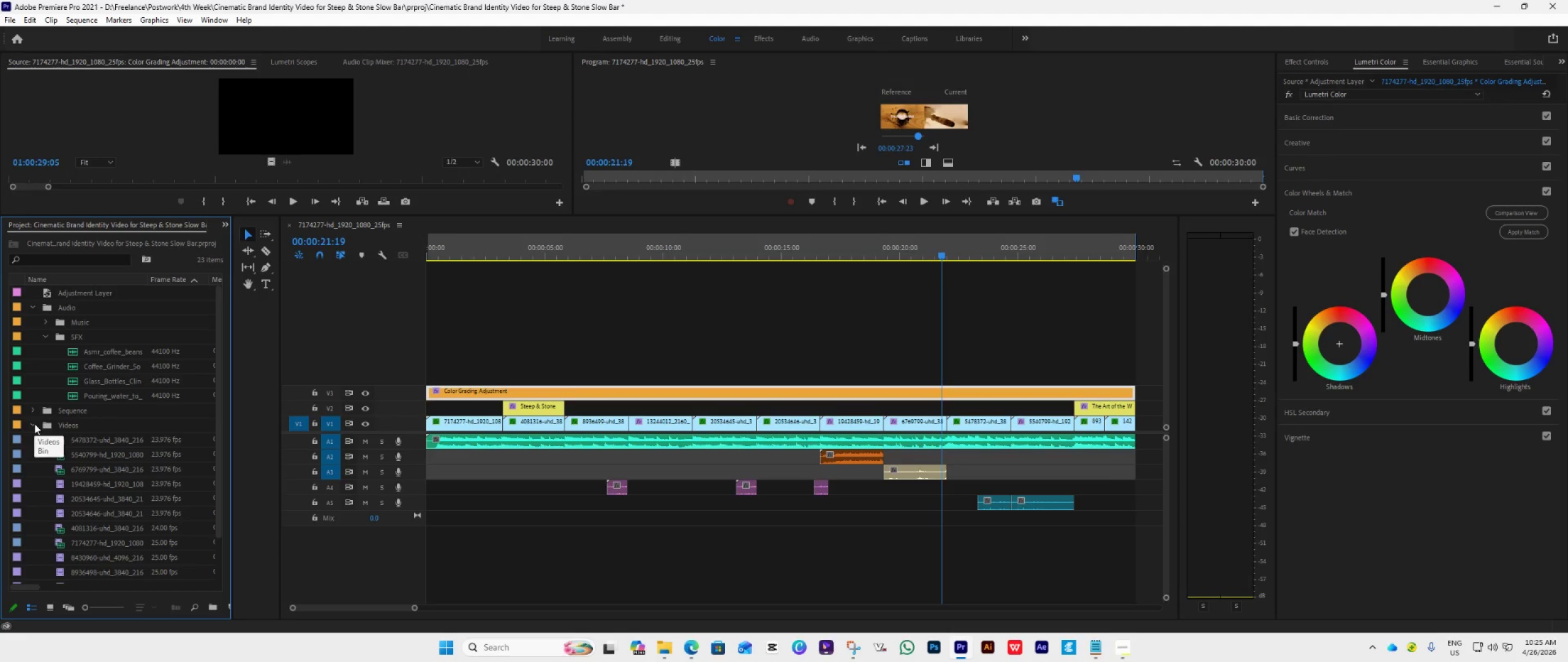 
left_click([34, 424])
 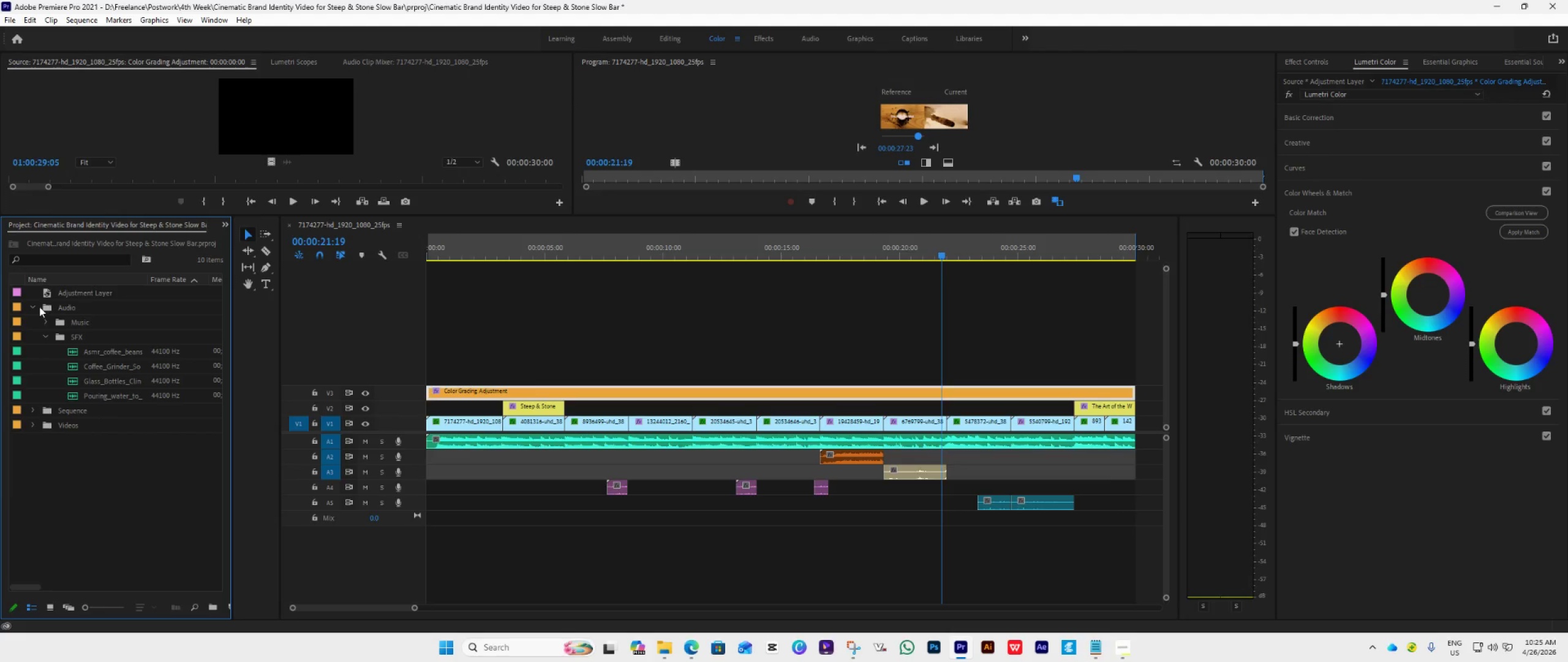 
left_click([29, 307])
 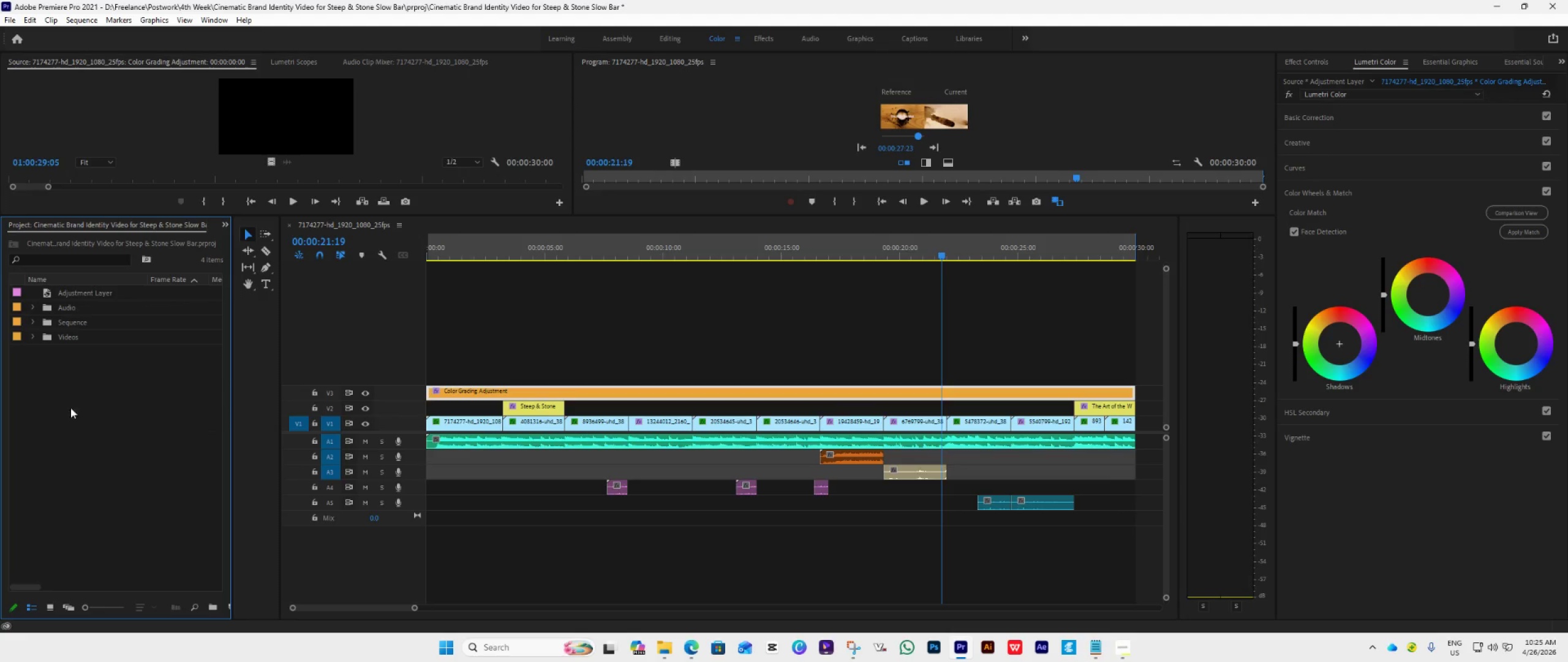 
right_click([80, 405])
 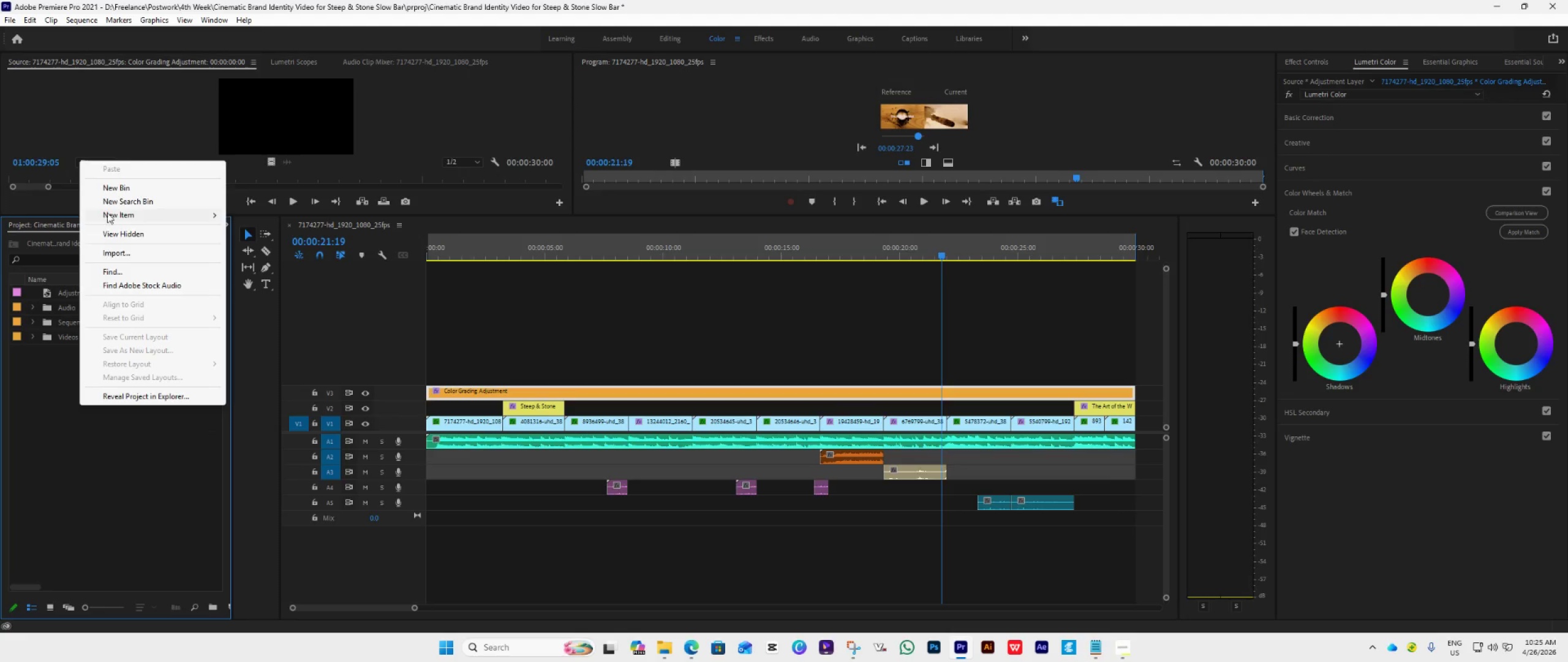 
left_click([118, 187])
 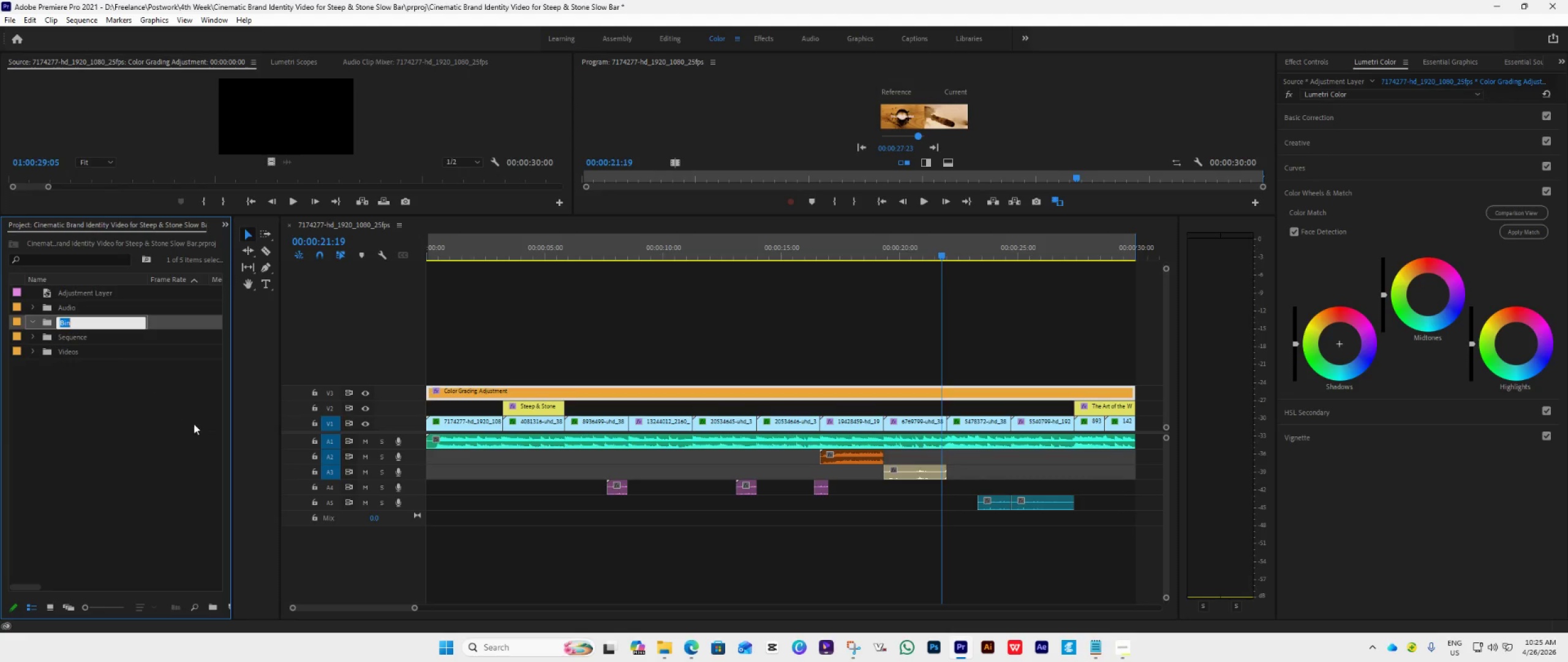 
type(Adjustment Layer)
 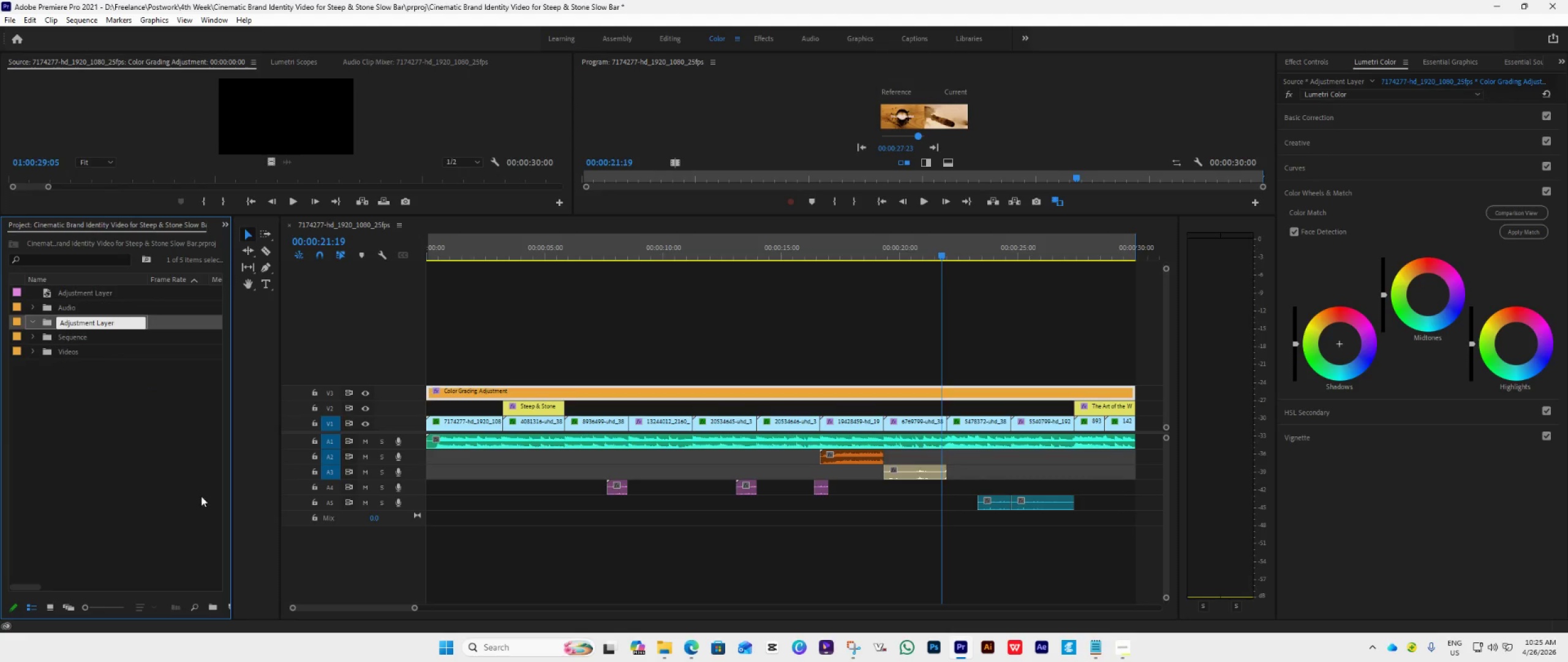 
left_click([61, 407])
 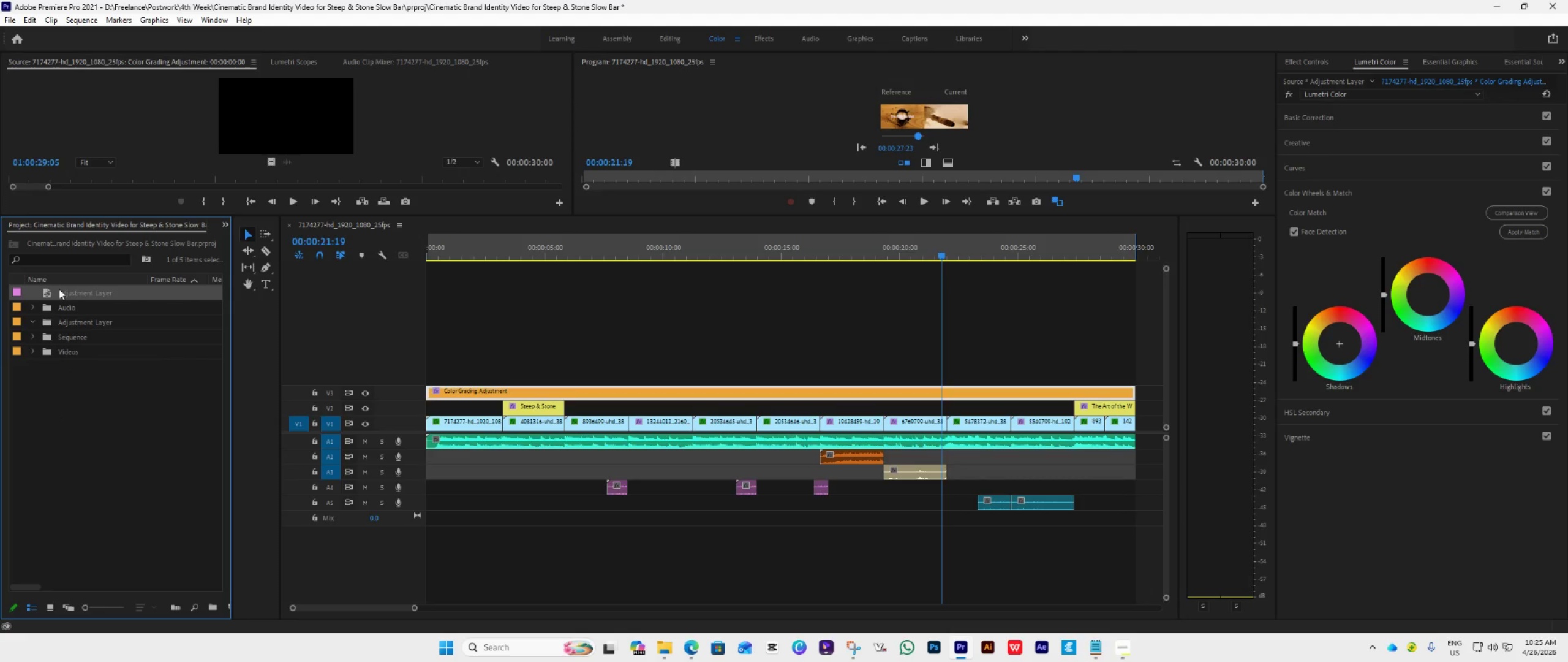 
left_click_drag(start_coordinate=[67, 289], to_coordinate=[73, 327])
 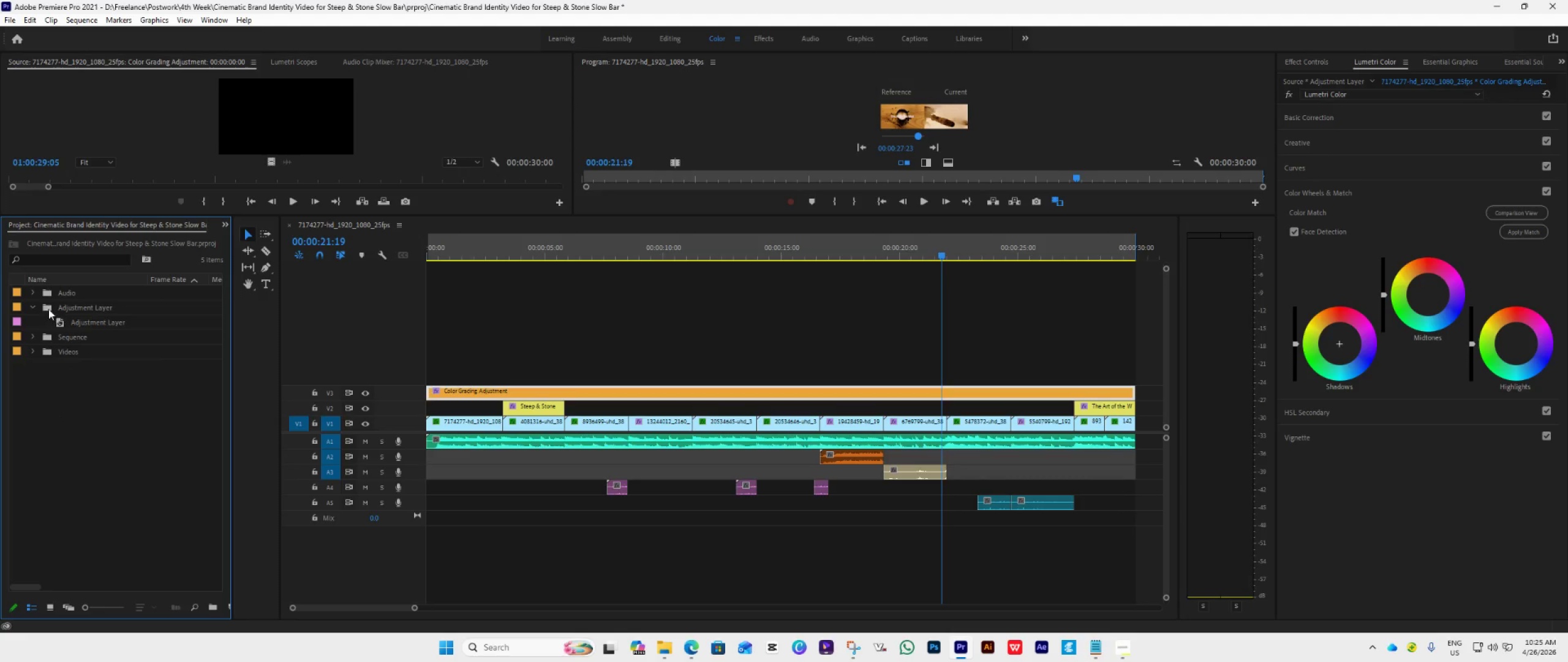 
left_click([30, 306])
 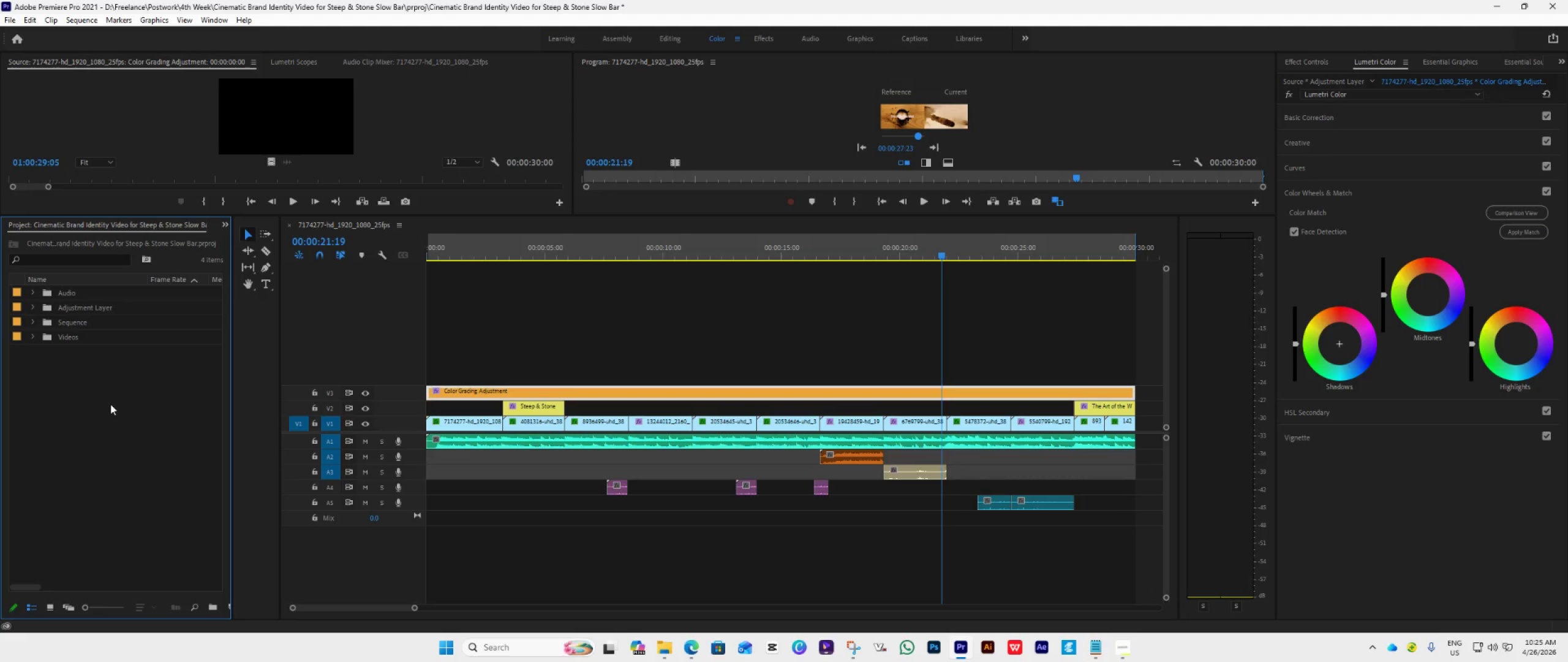 
key(Control+S)
 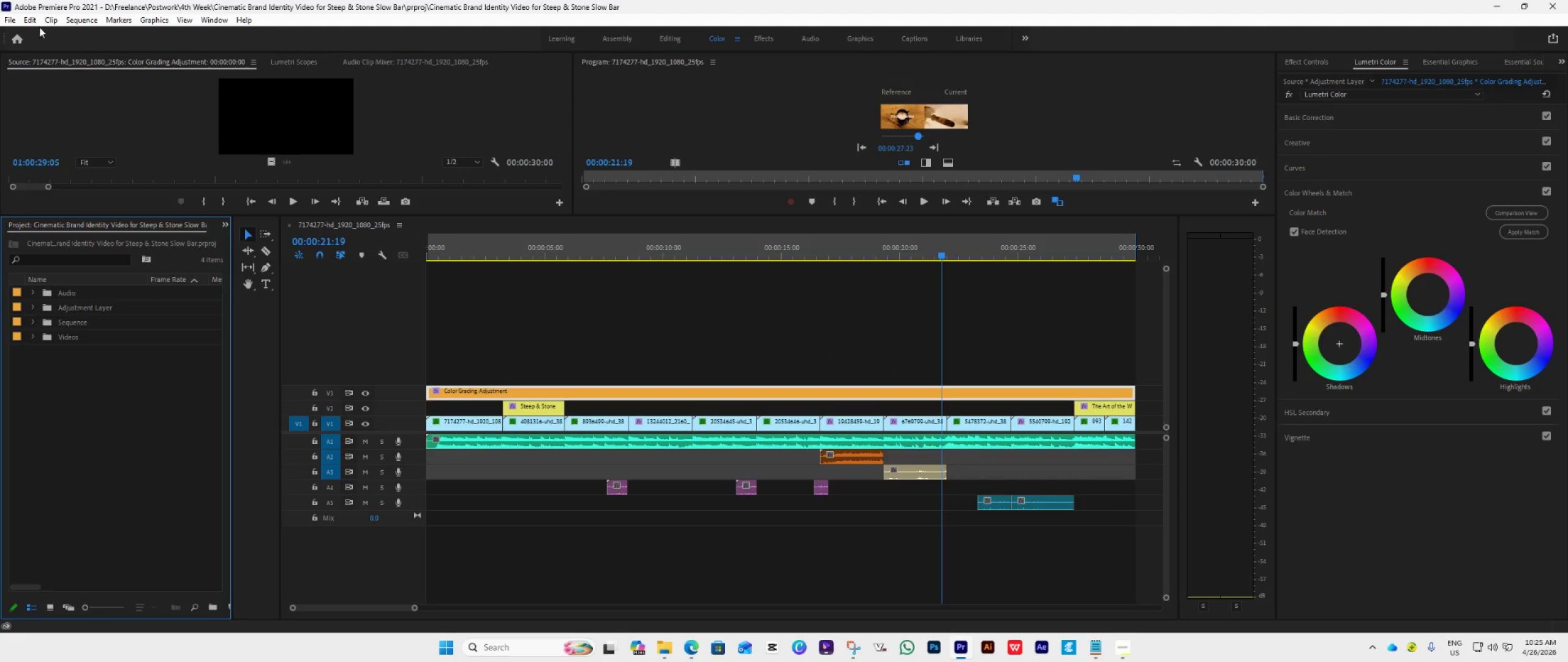 
left_click([25, 22])
 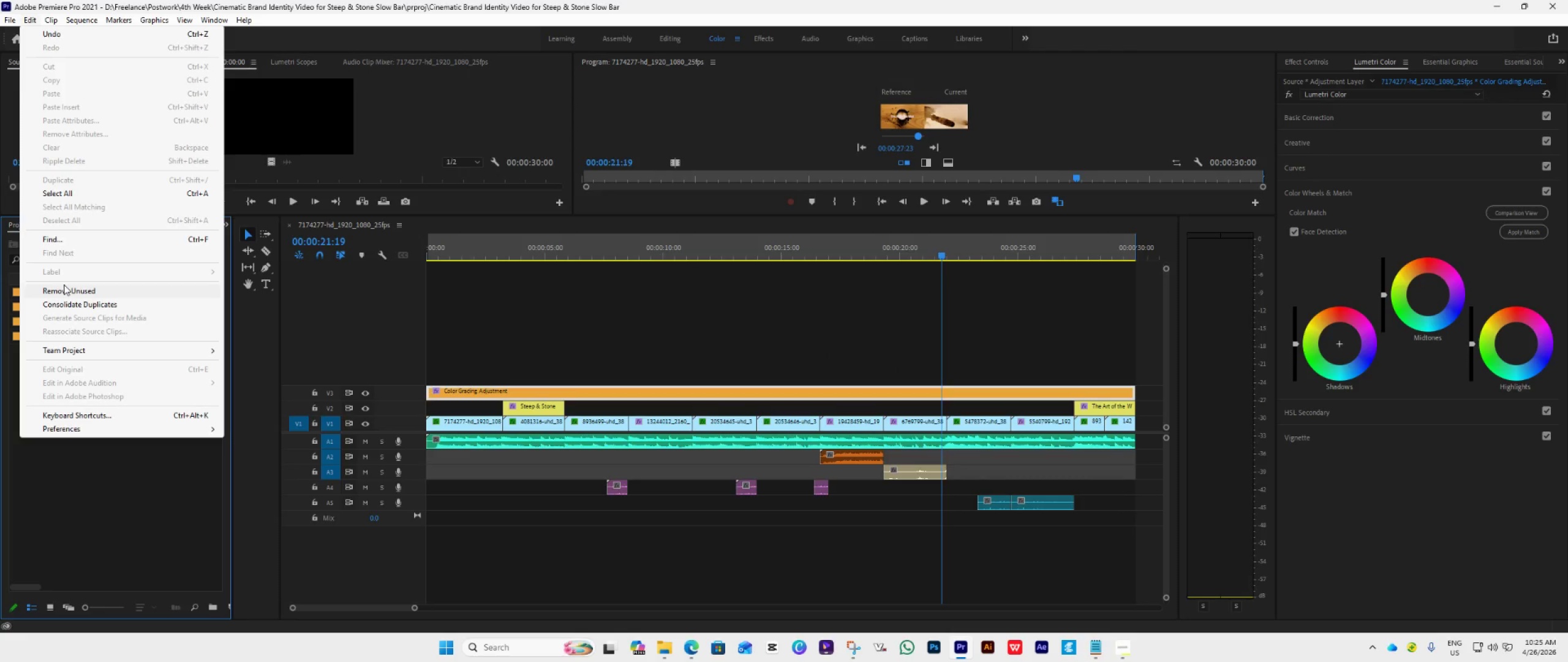 
double_click([85, 400])
 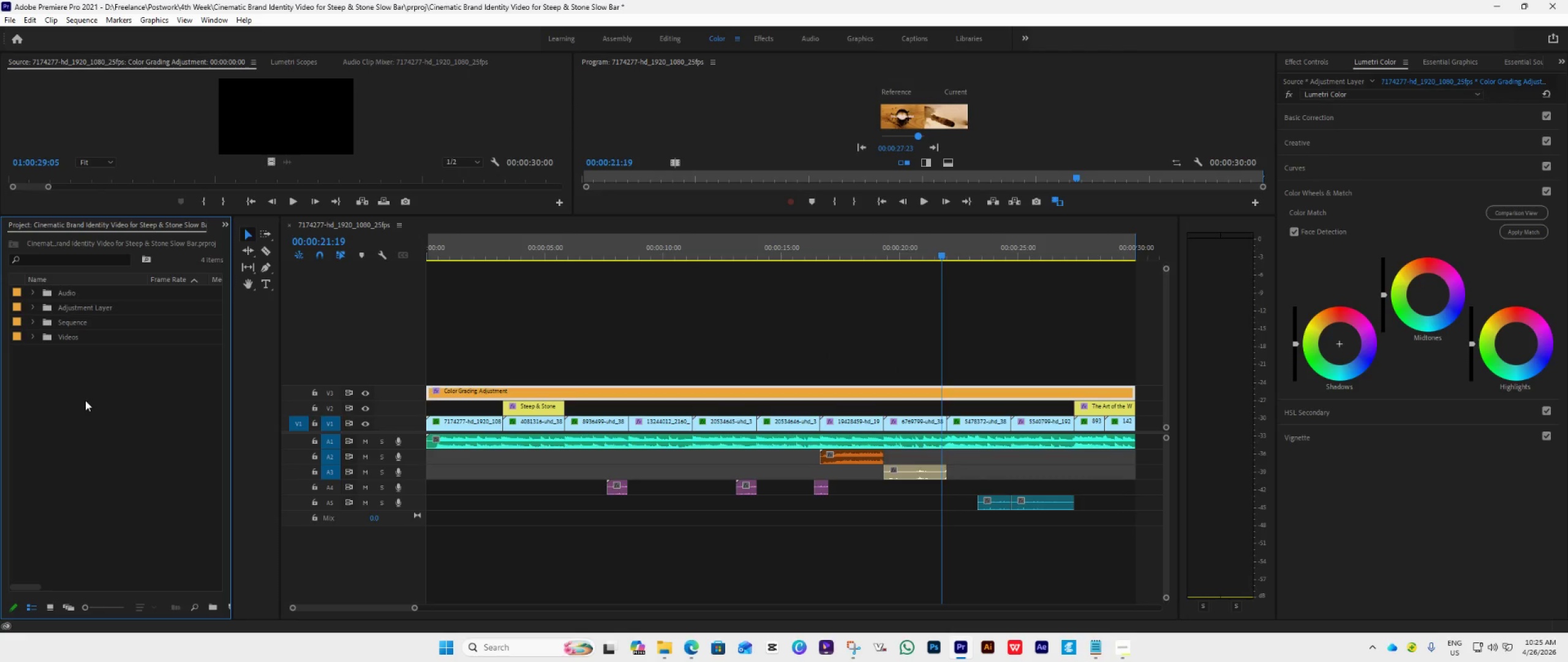 
key(Control+S)
 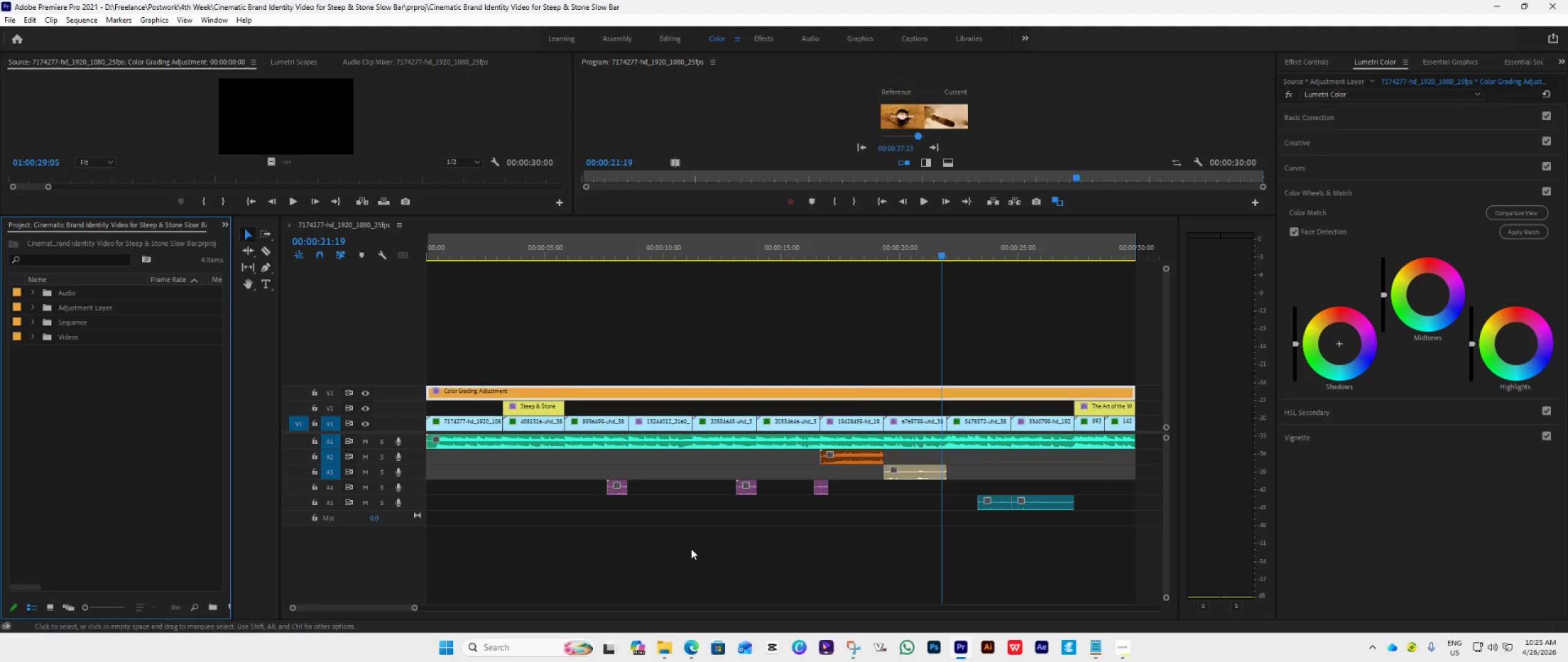 
left_click([839, 532])
 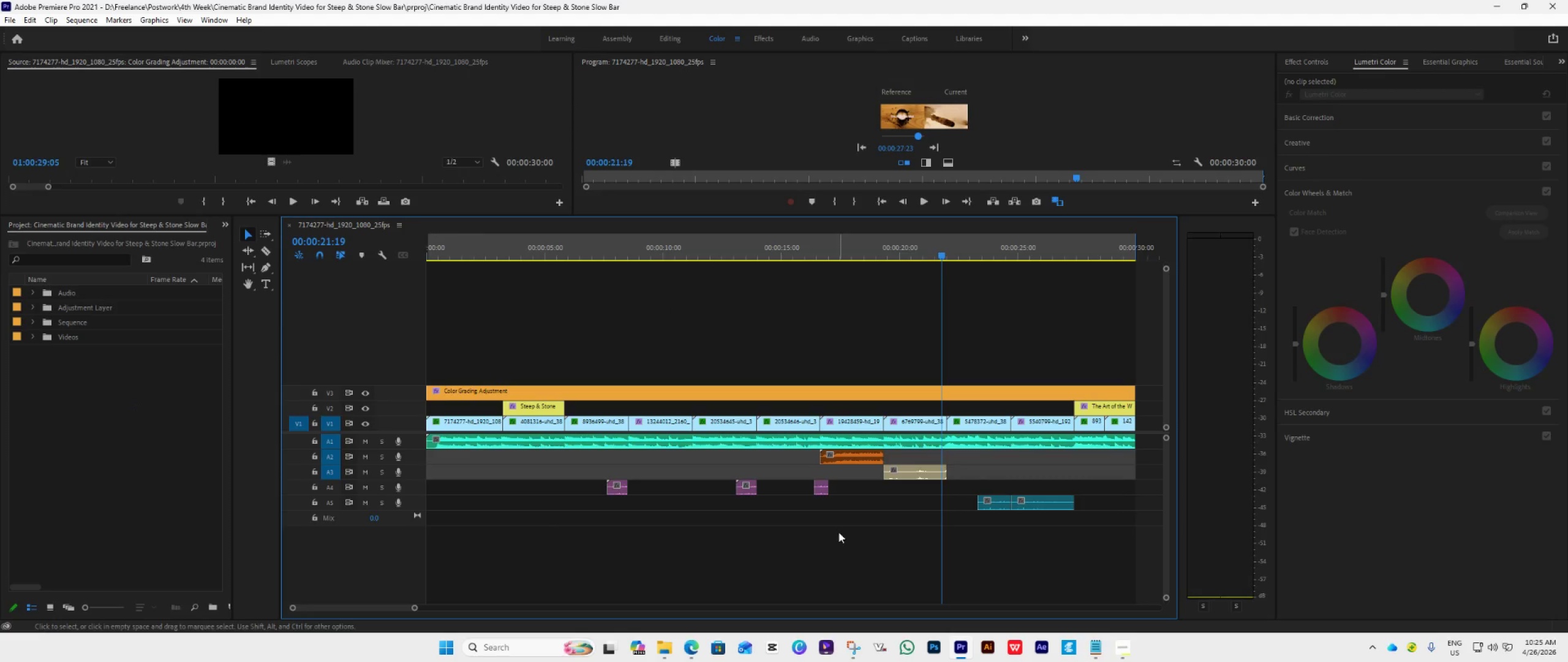 
key(Control+M)